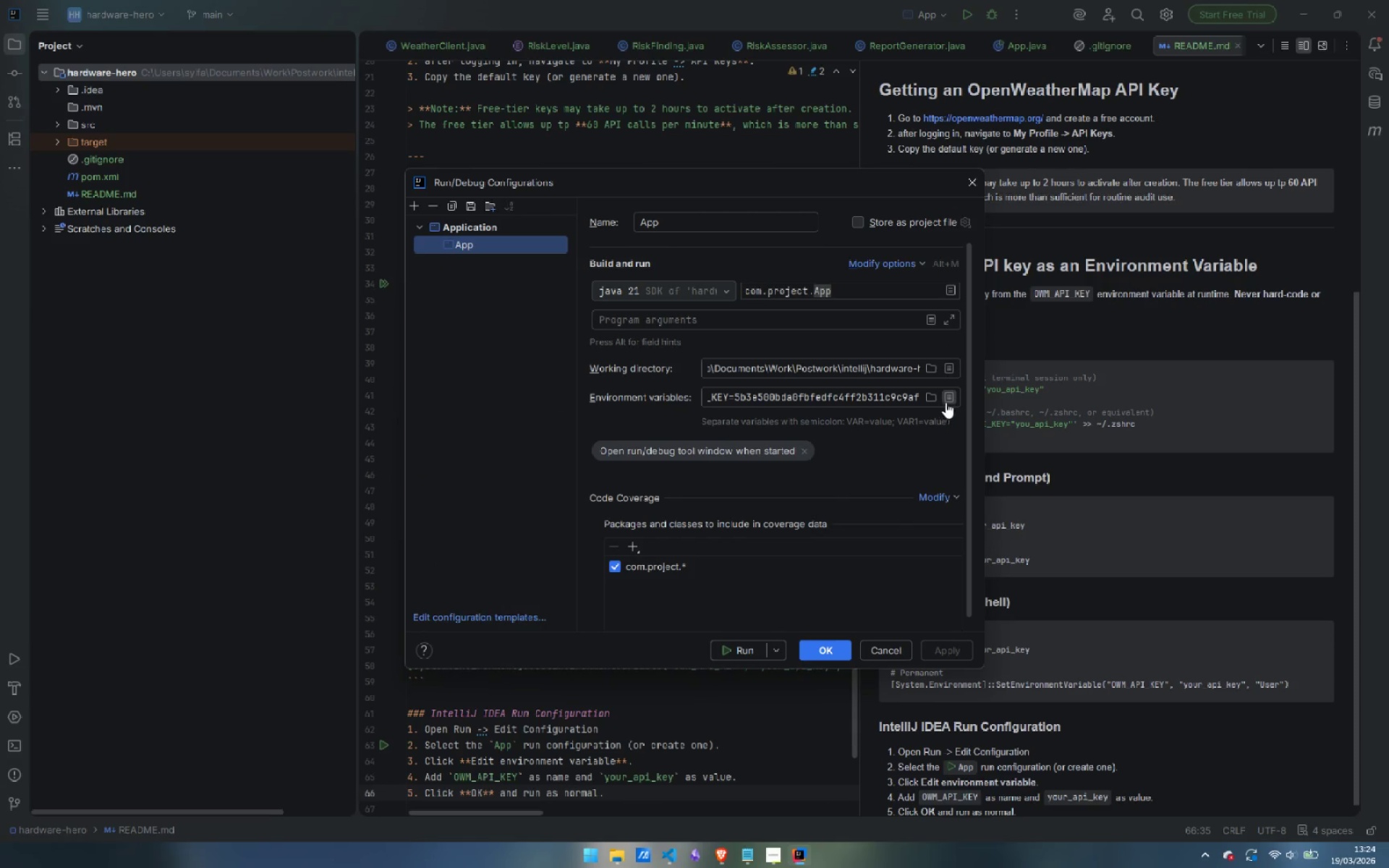 
left_click([951, 397])
 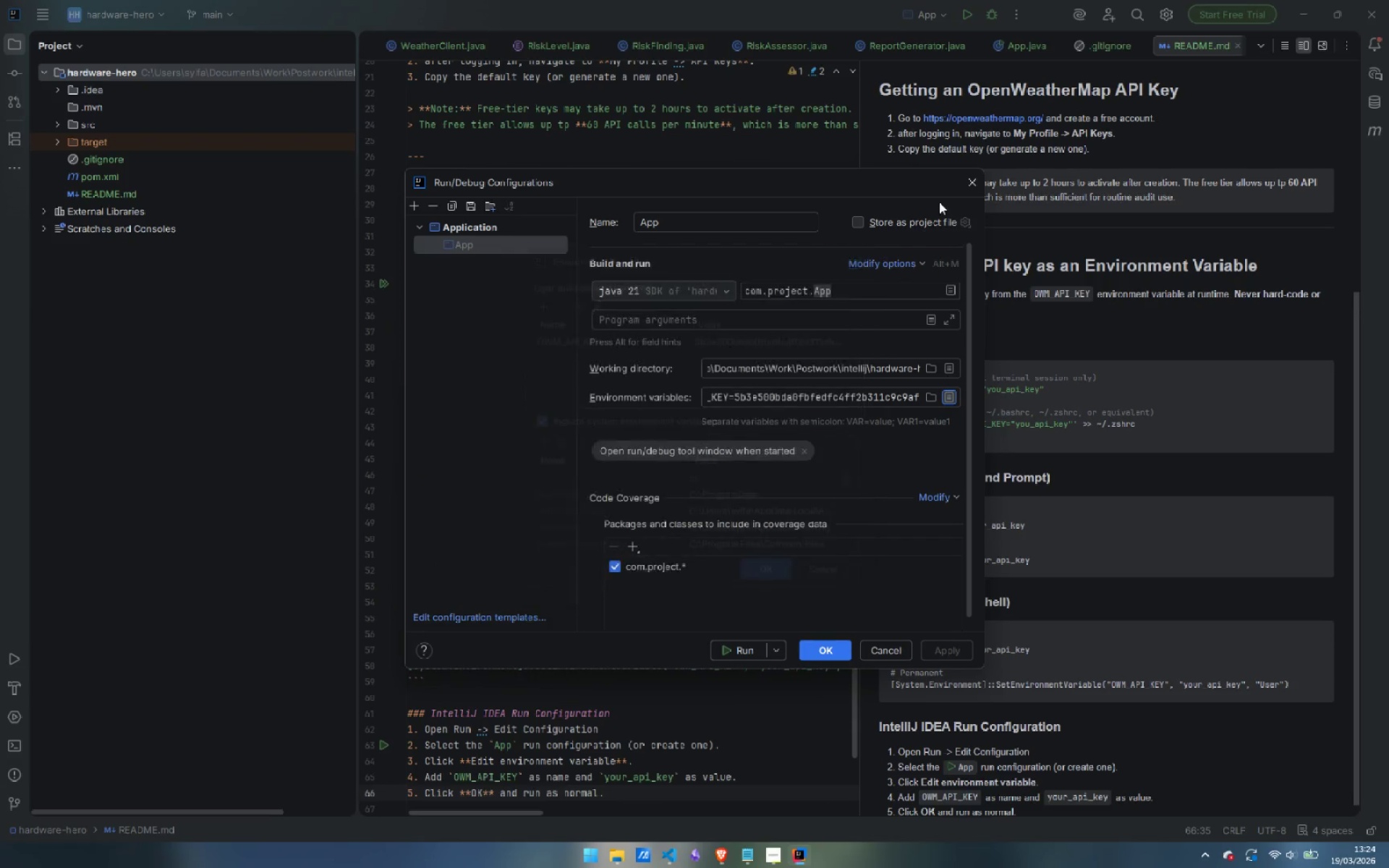 
left_click([967, 181])
 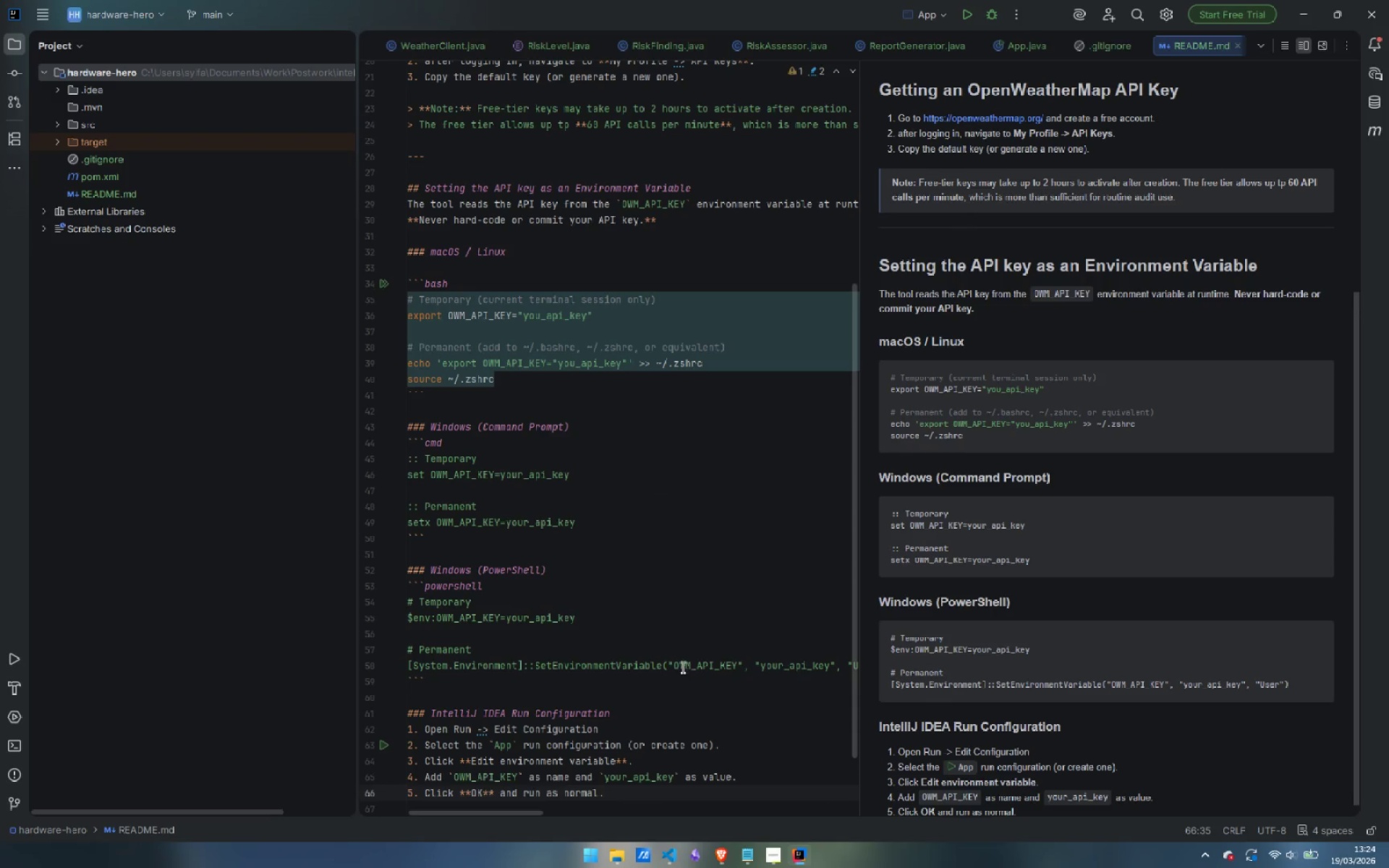 
scroll: coordinate [684, 660], scroll_direction: down, amount: 3.0
 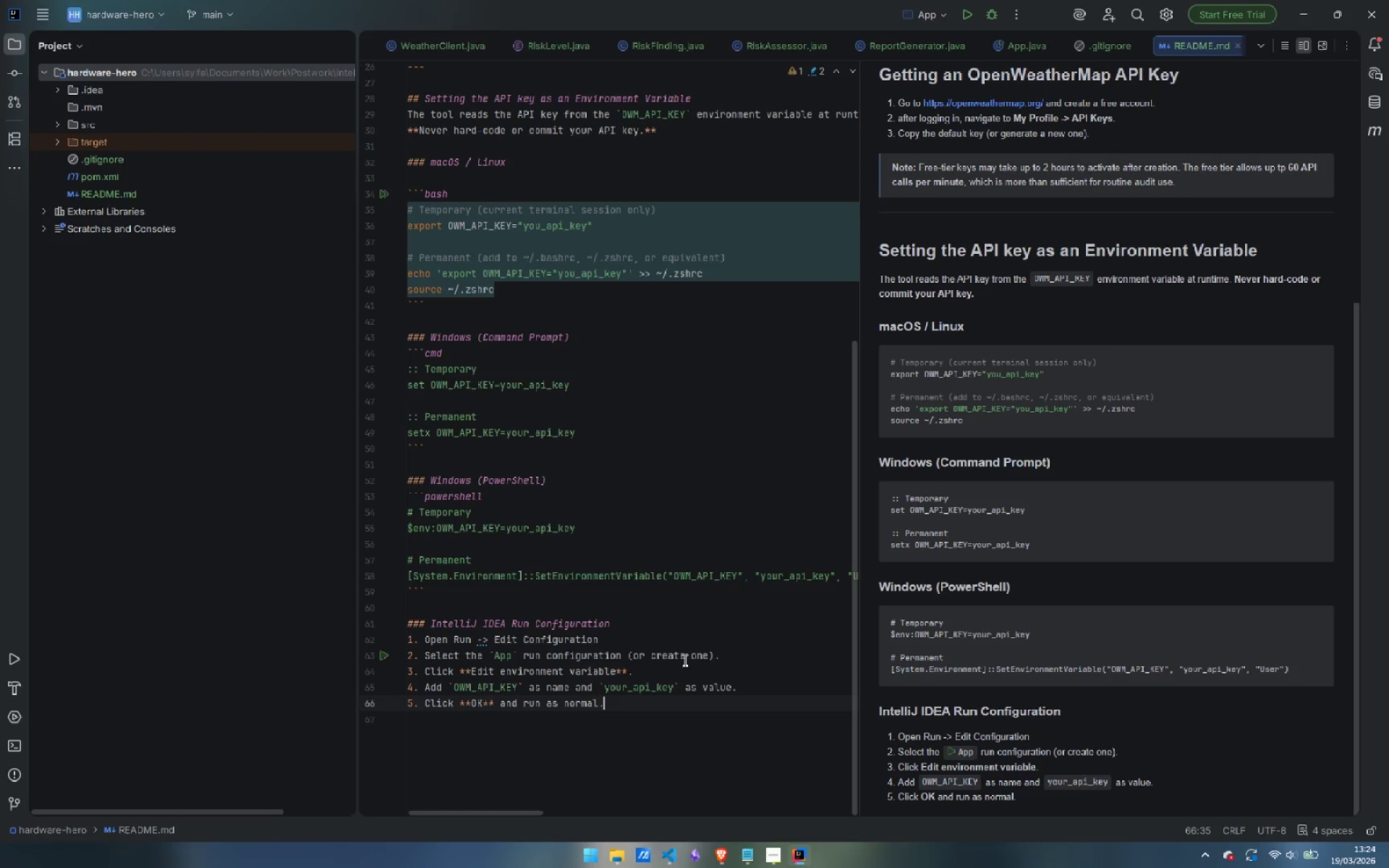 
key(Enter)
 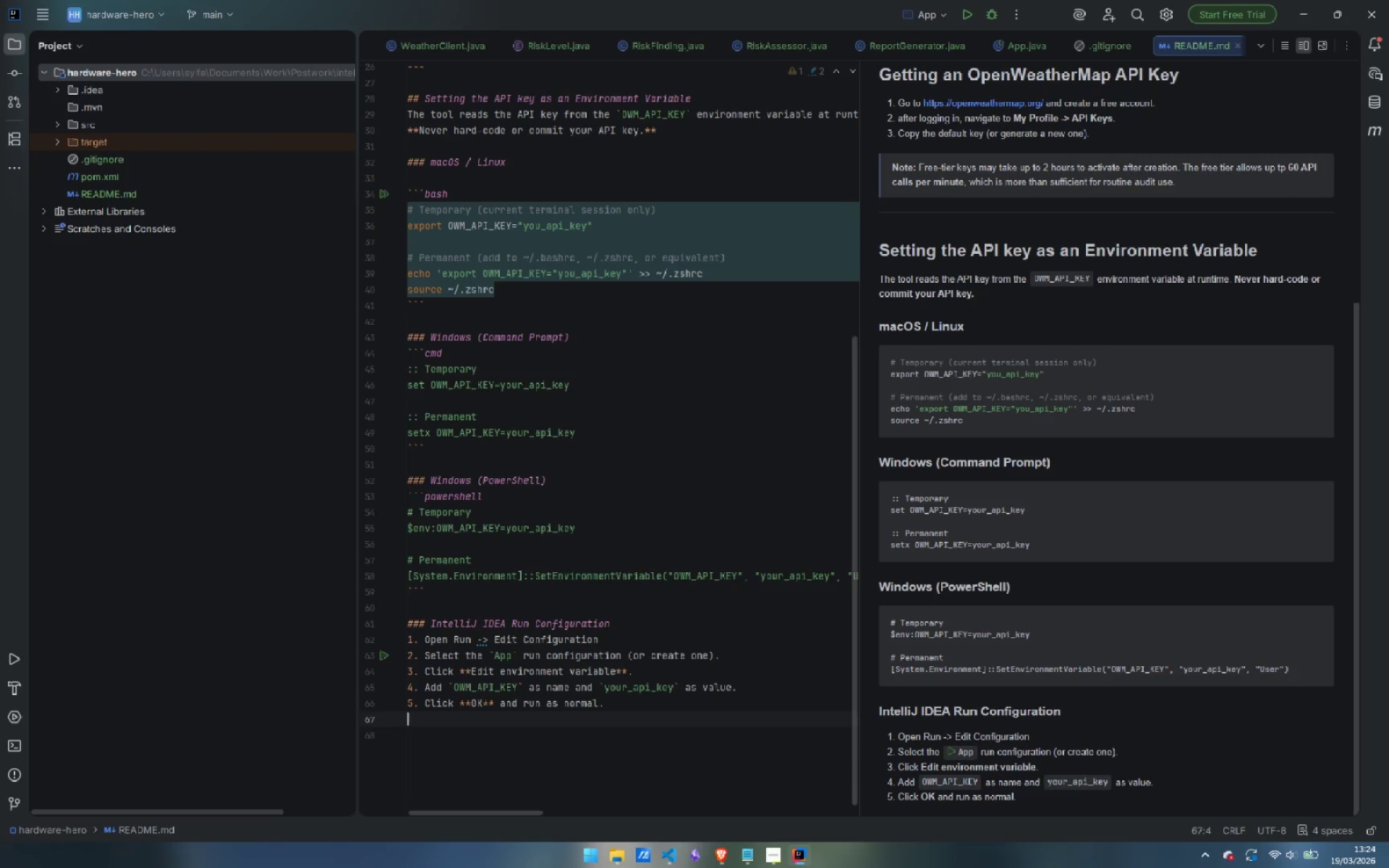 
key(Enter)
 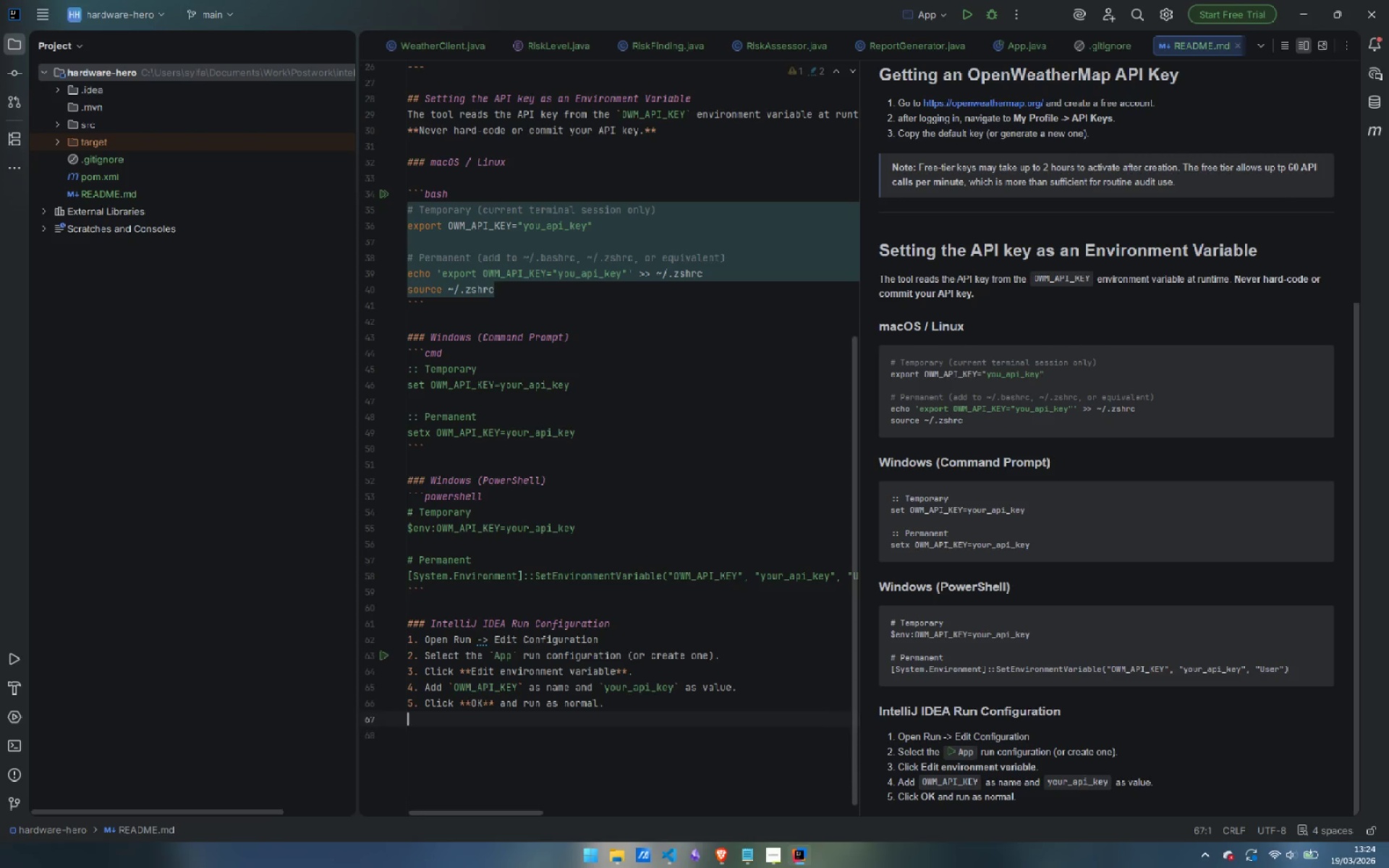 
key(Enter)
 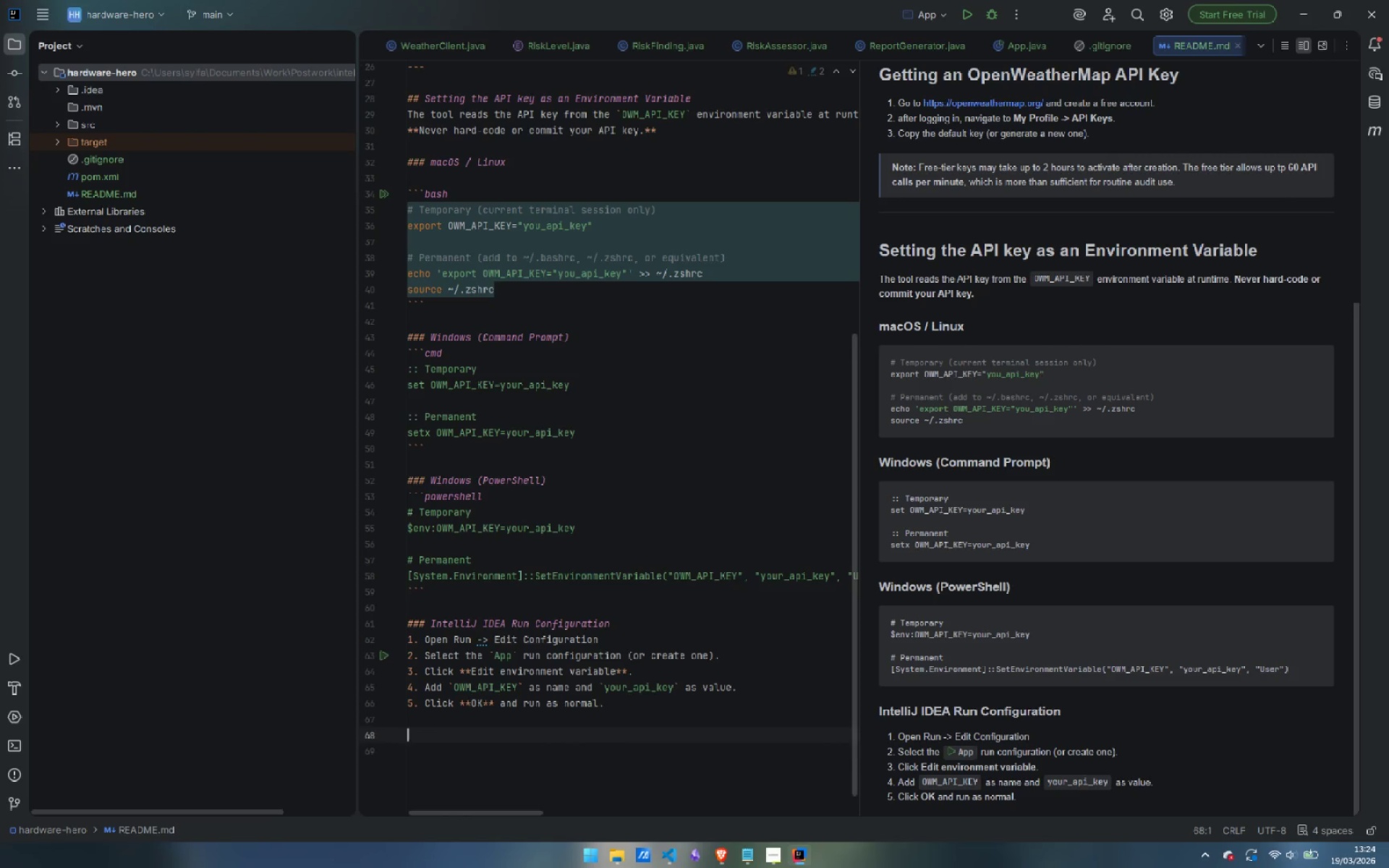 
key(Minus)
 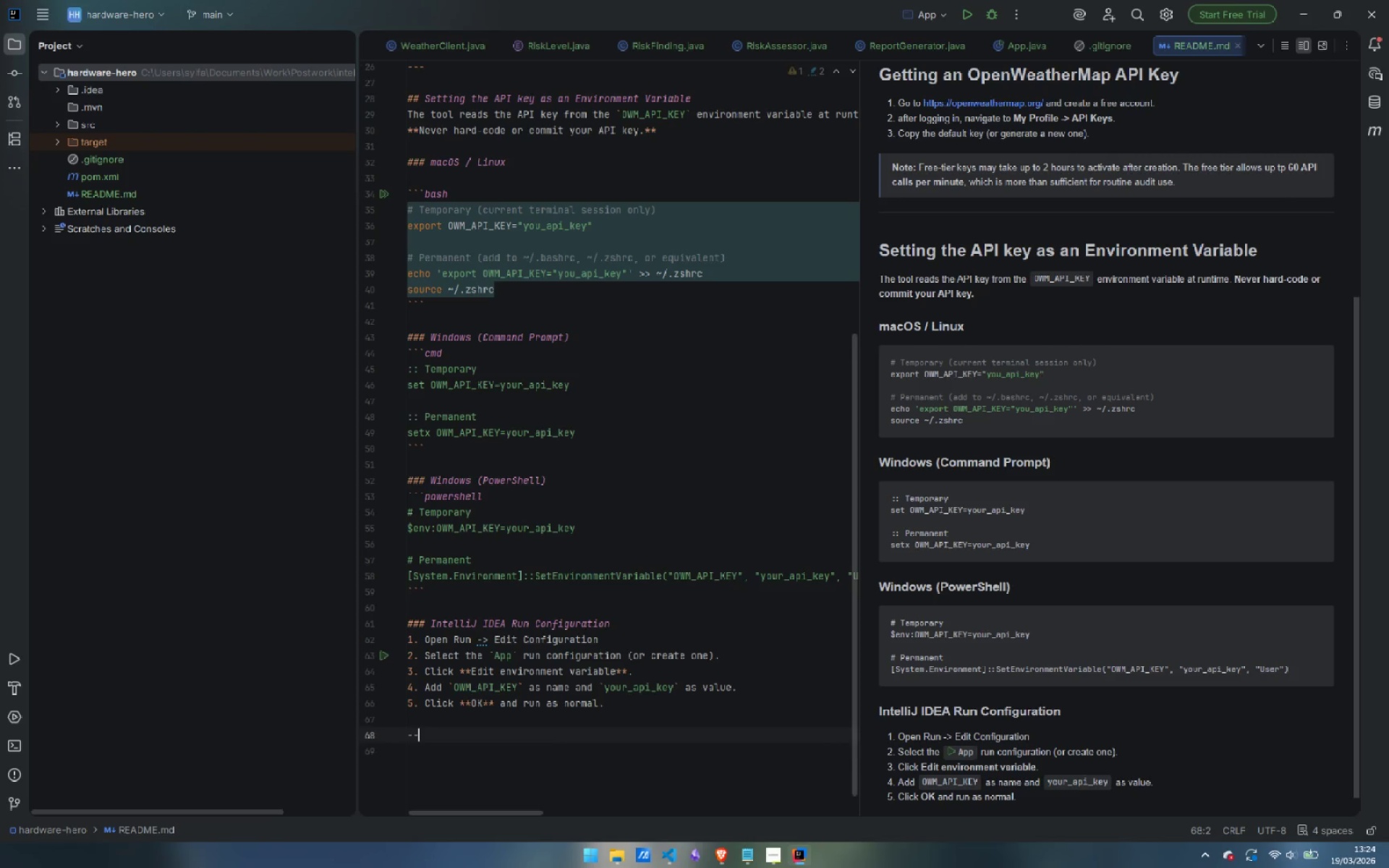 
key(Minus)
 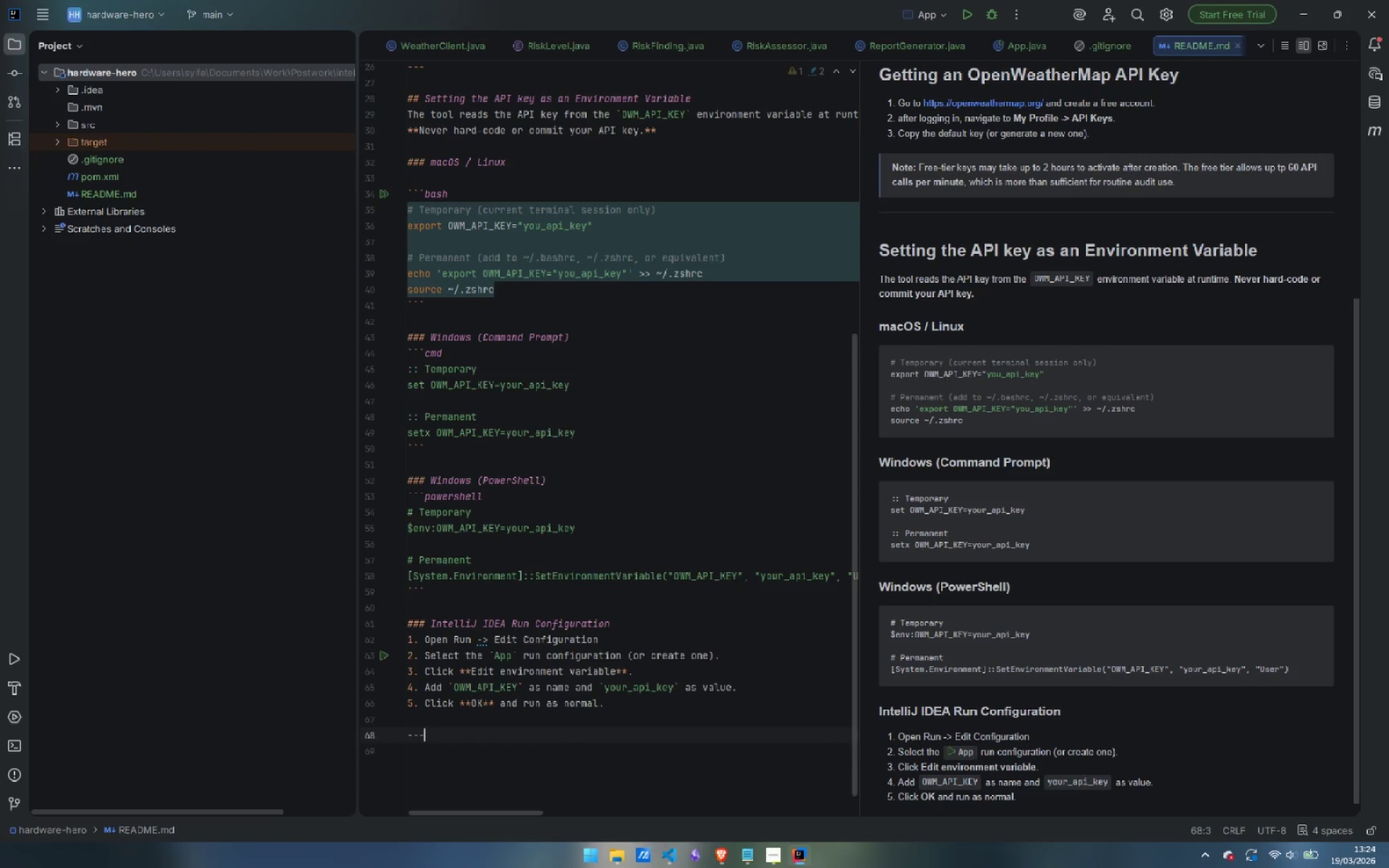 
key(Minus)
 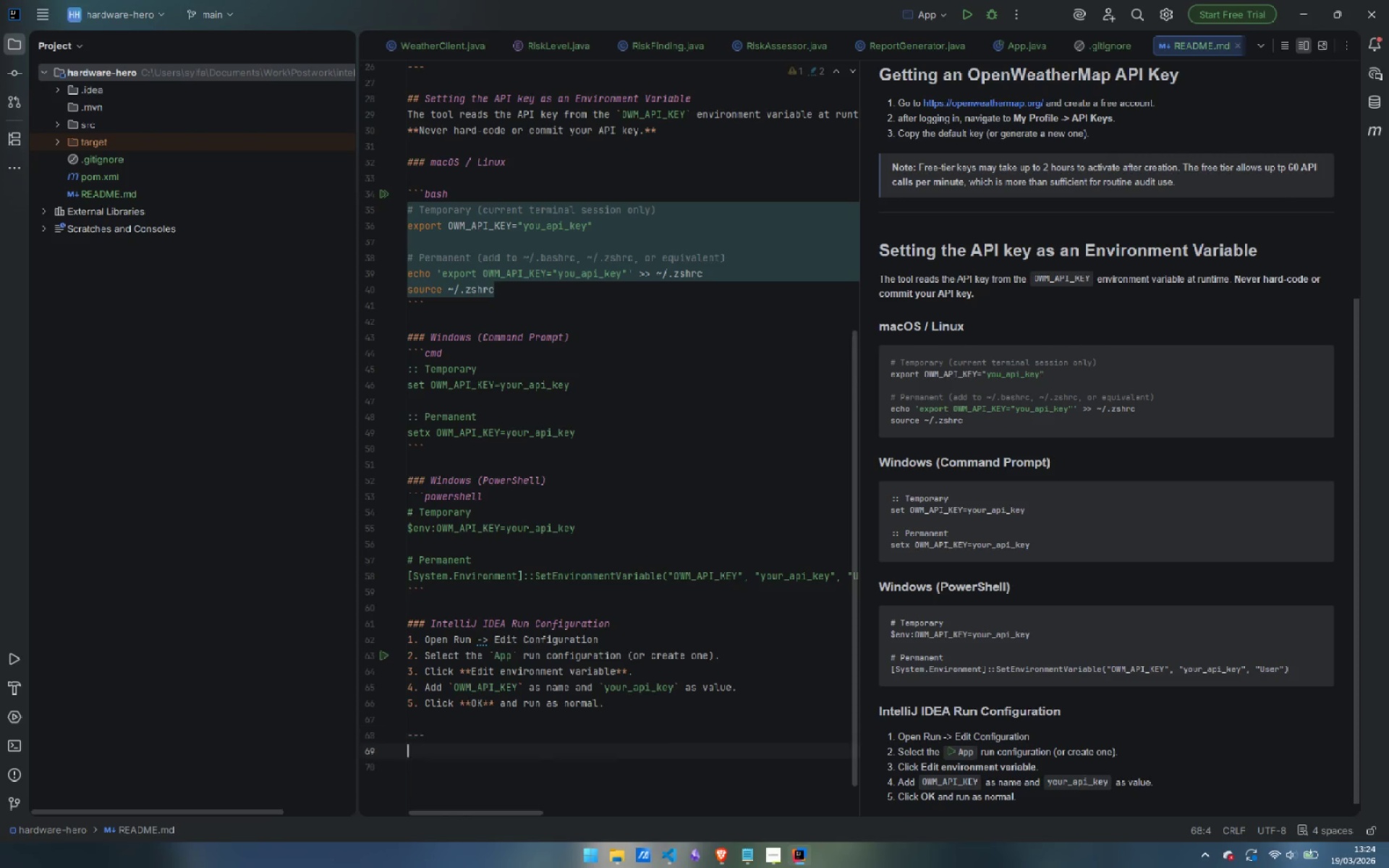 
key(Enter)
 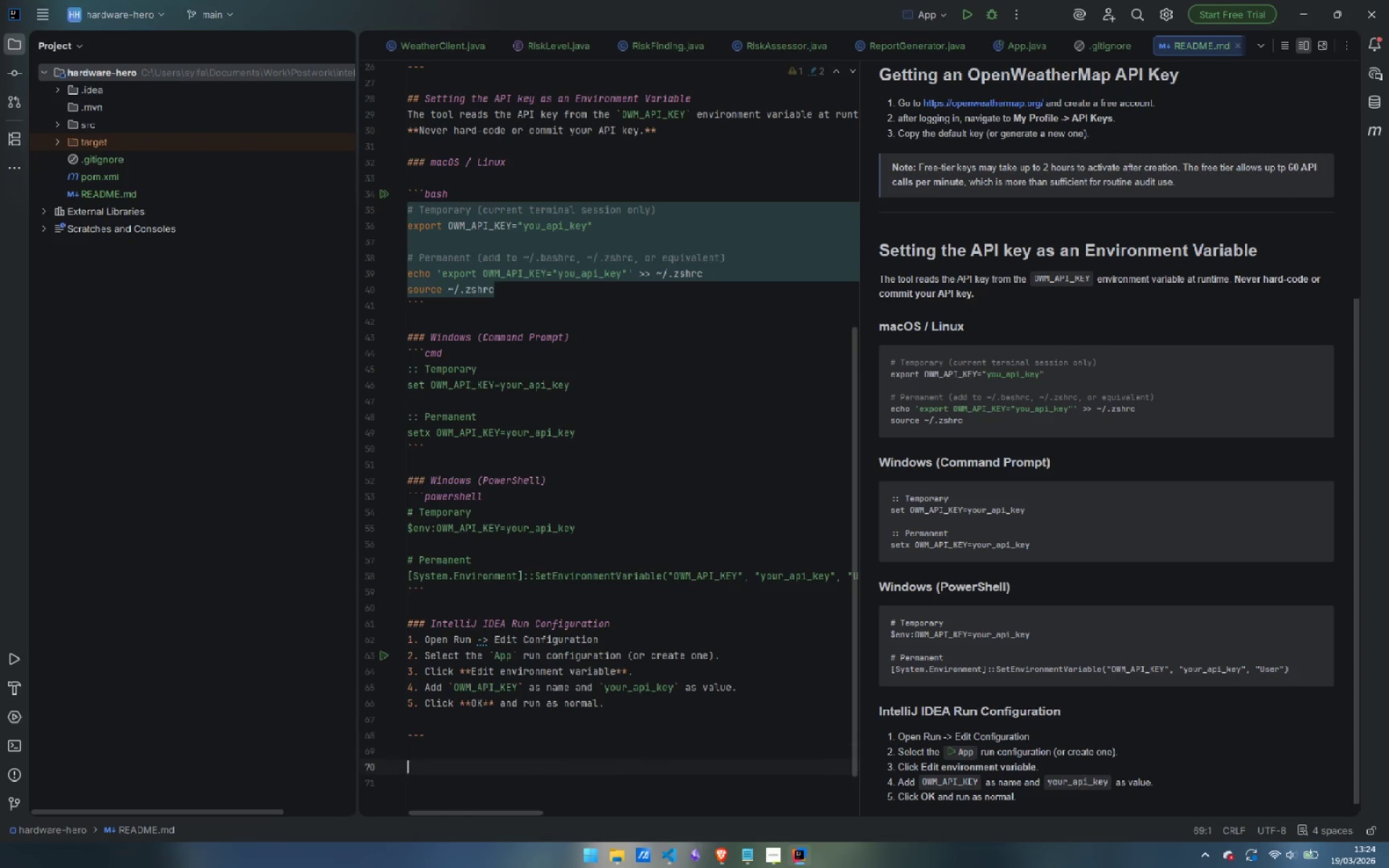 
key(Enter)
 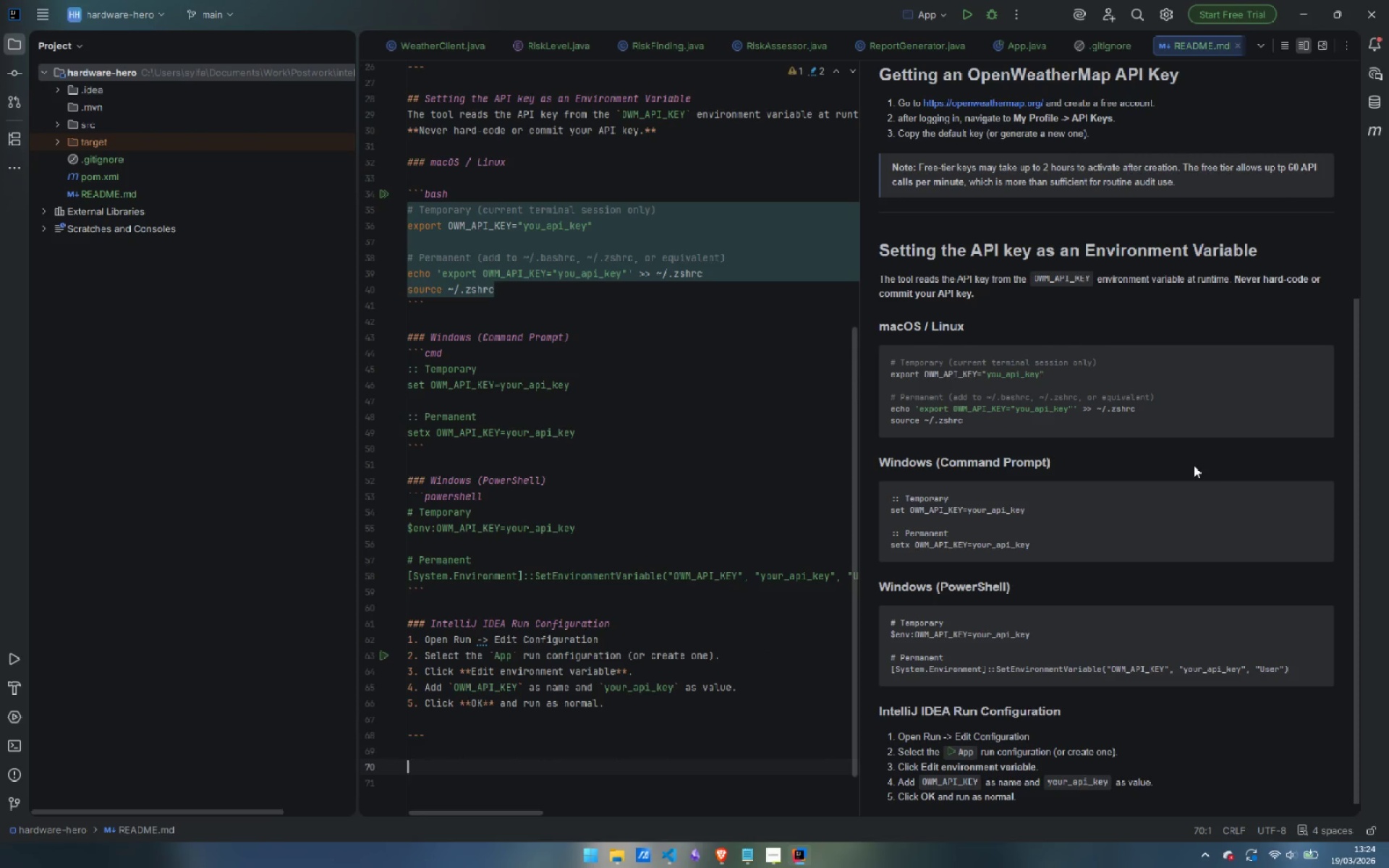 
scroll: coordinate [1208, 508], scroll_direction: down, amount: 9.0
 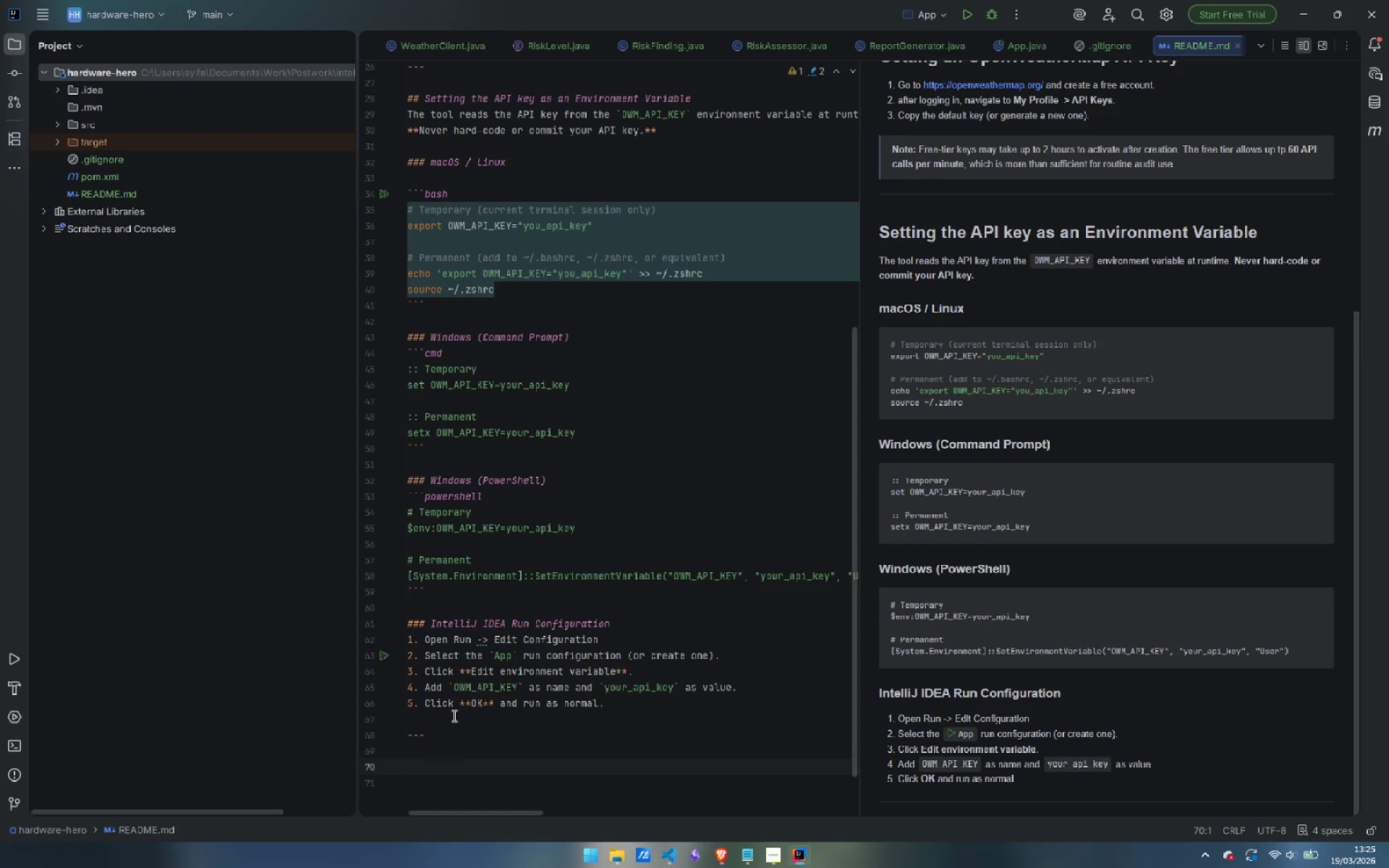 
wait(13.63)
 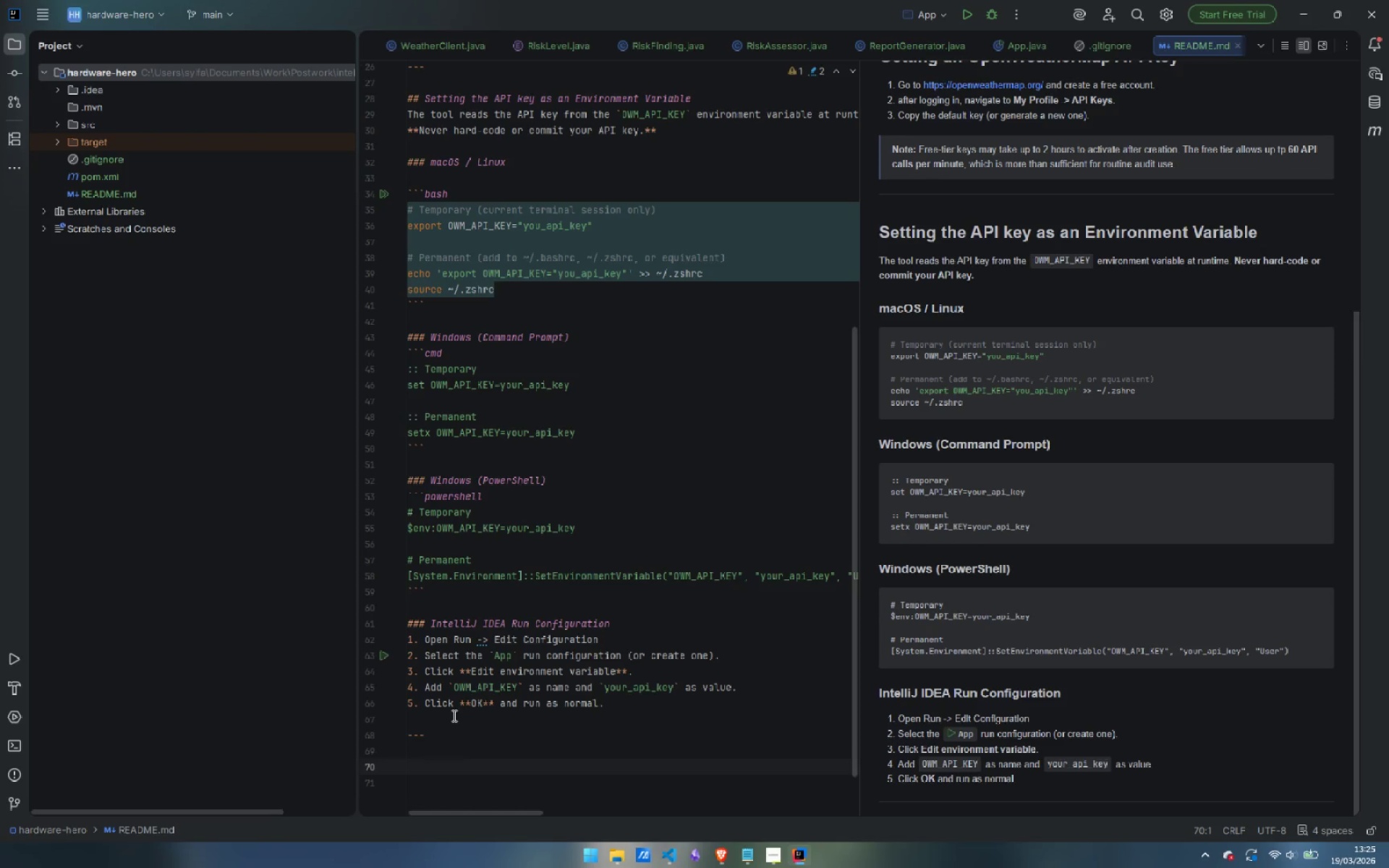 
left_click([765, 848])